 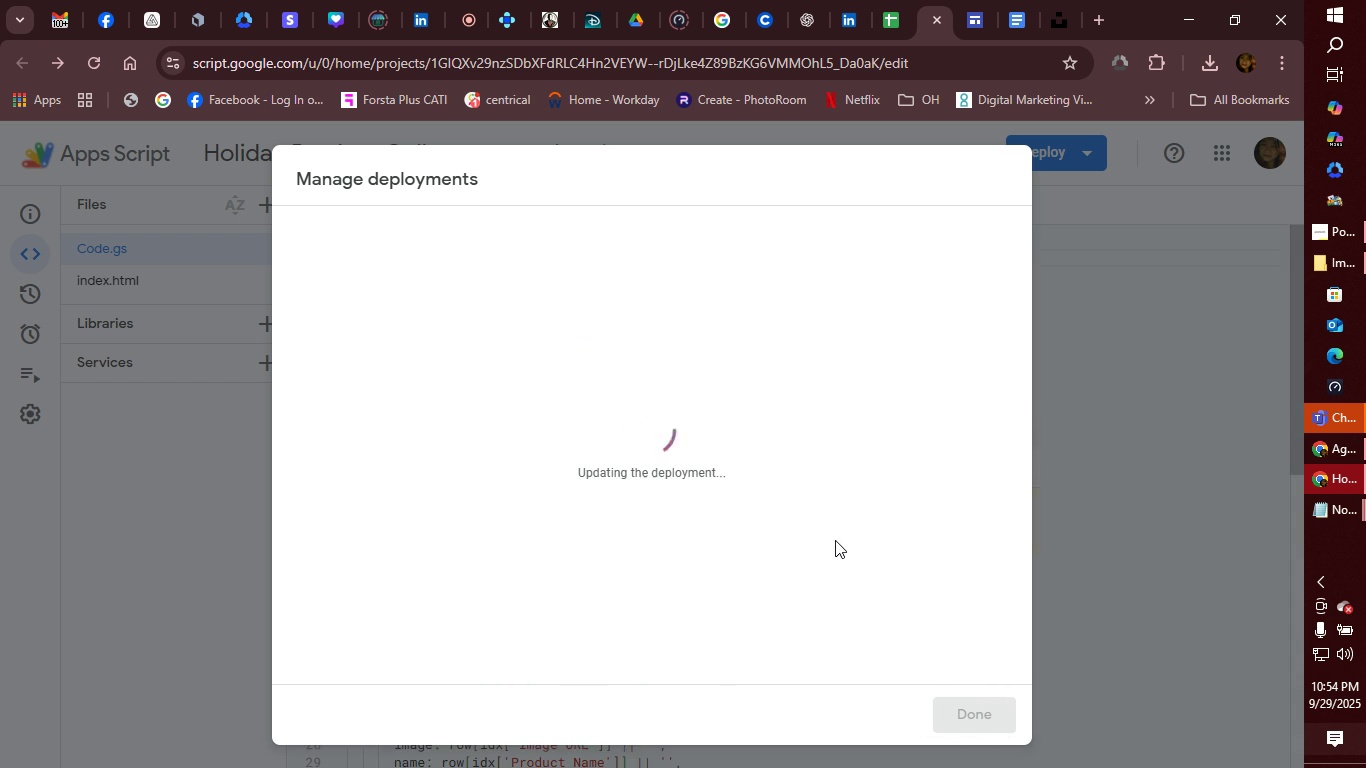 
scroll: coordinate [619, 578], scroll_direction: down, amount: 2.0
 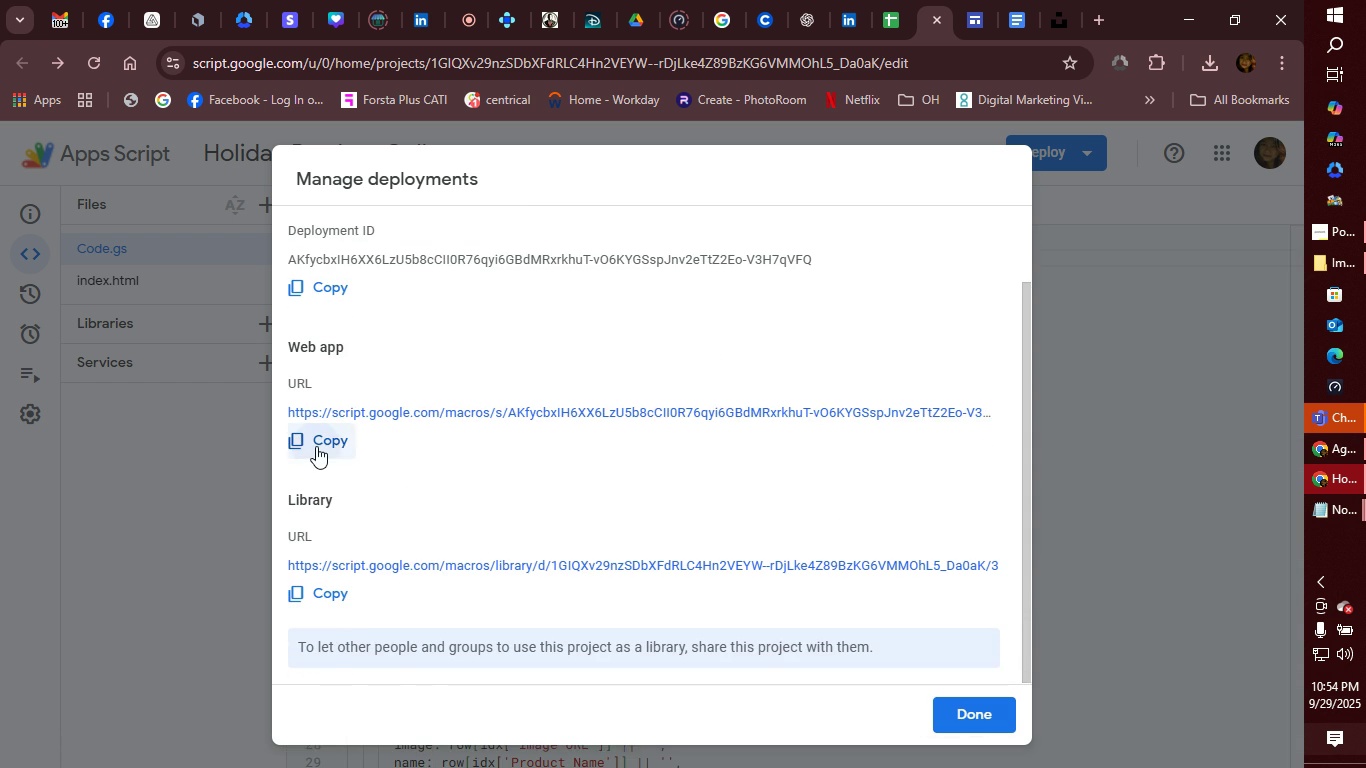 
left_click([316, 446])
 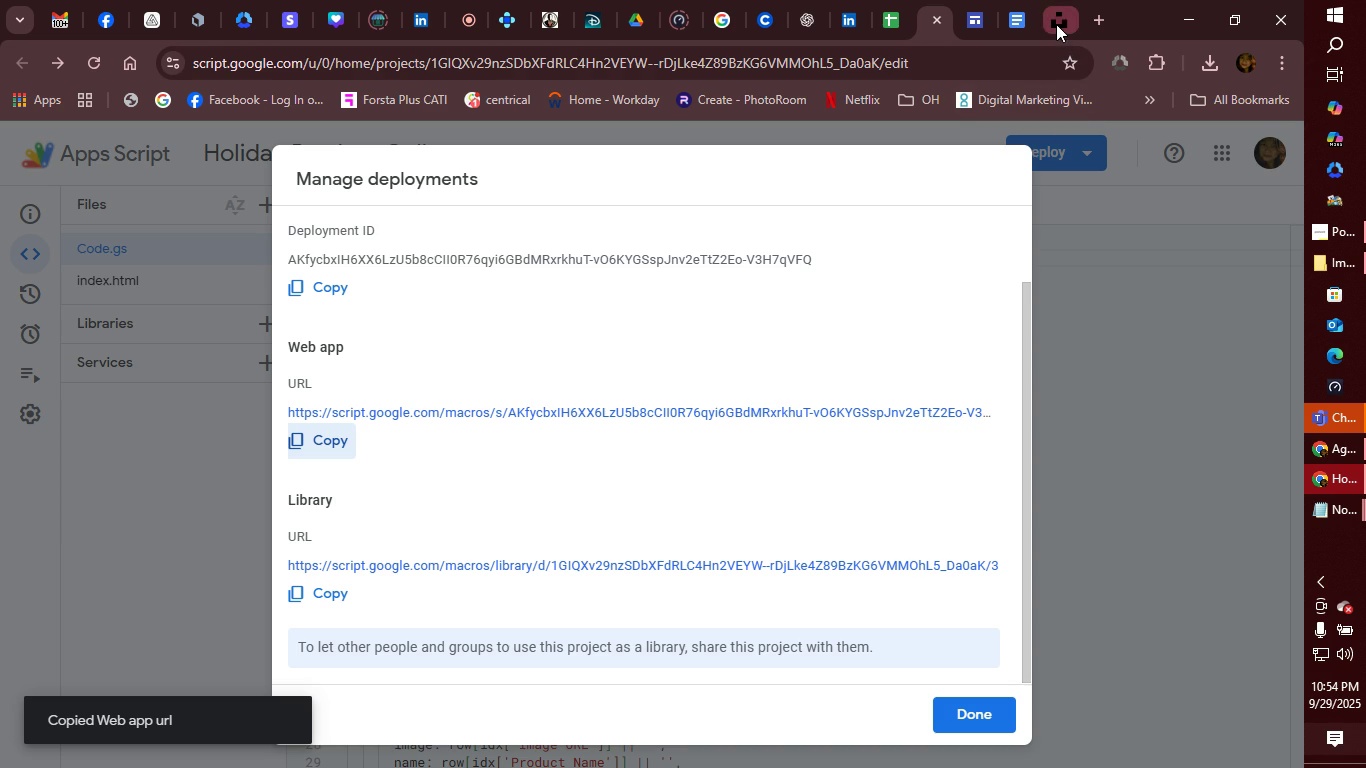 
left_click([1056, 24])
 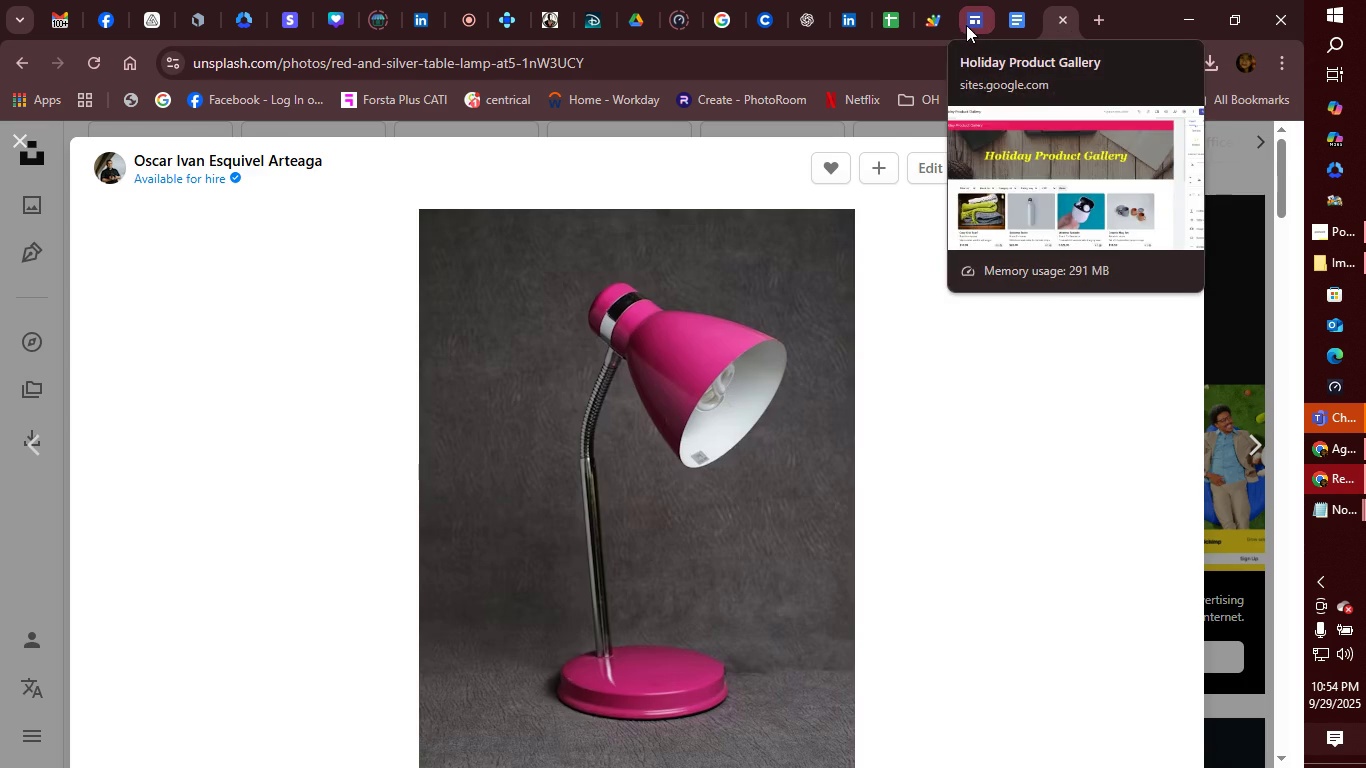 
left_click([966, 25])
 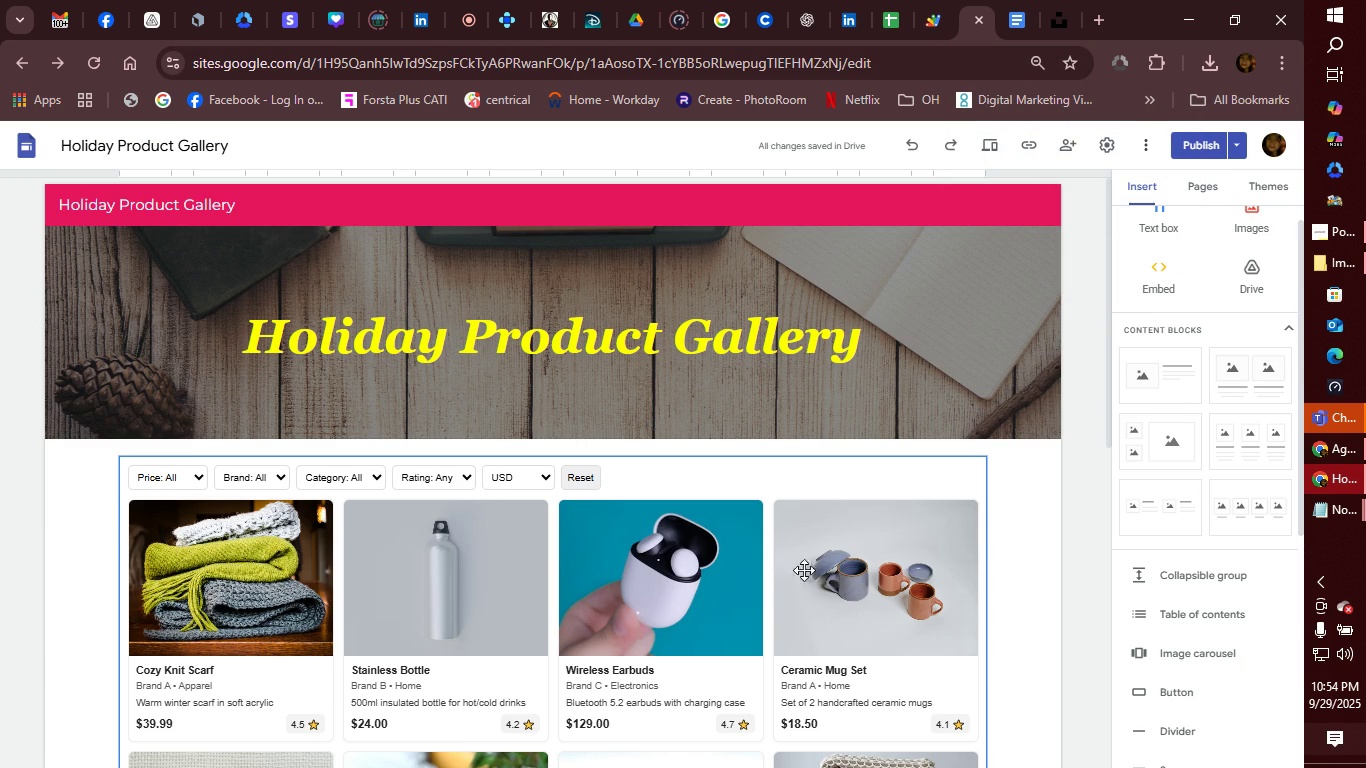 
left_click([887, 527])